 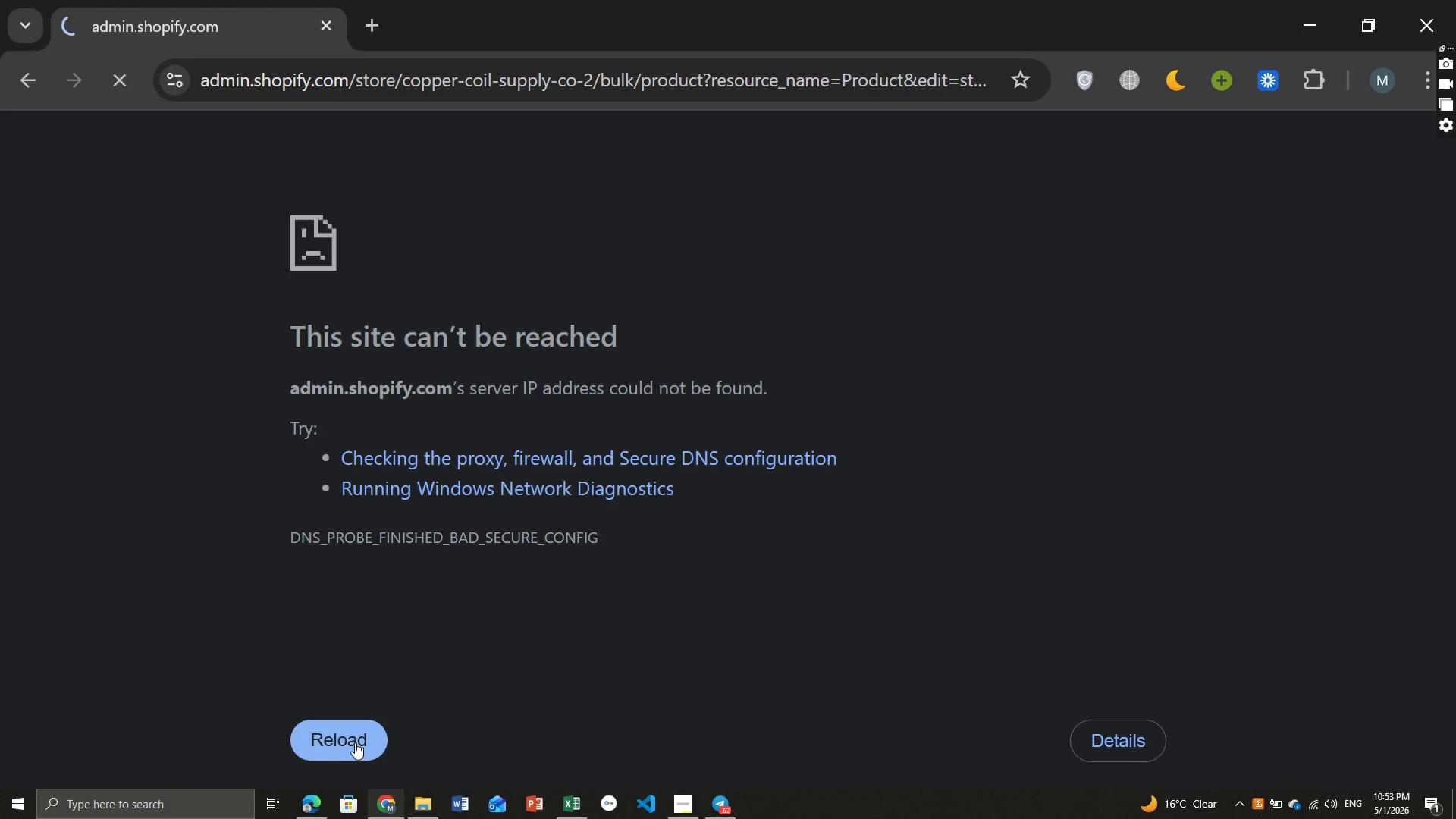 
left_click([338, 734])
 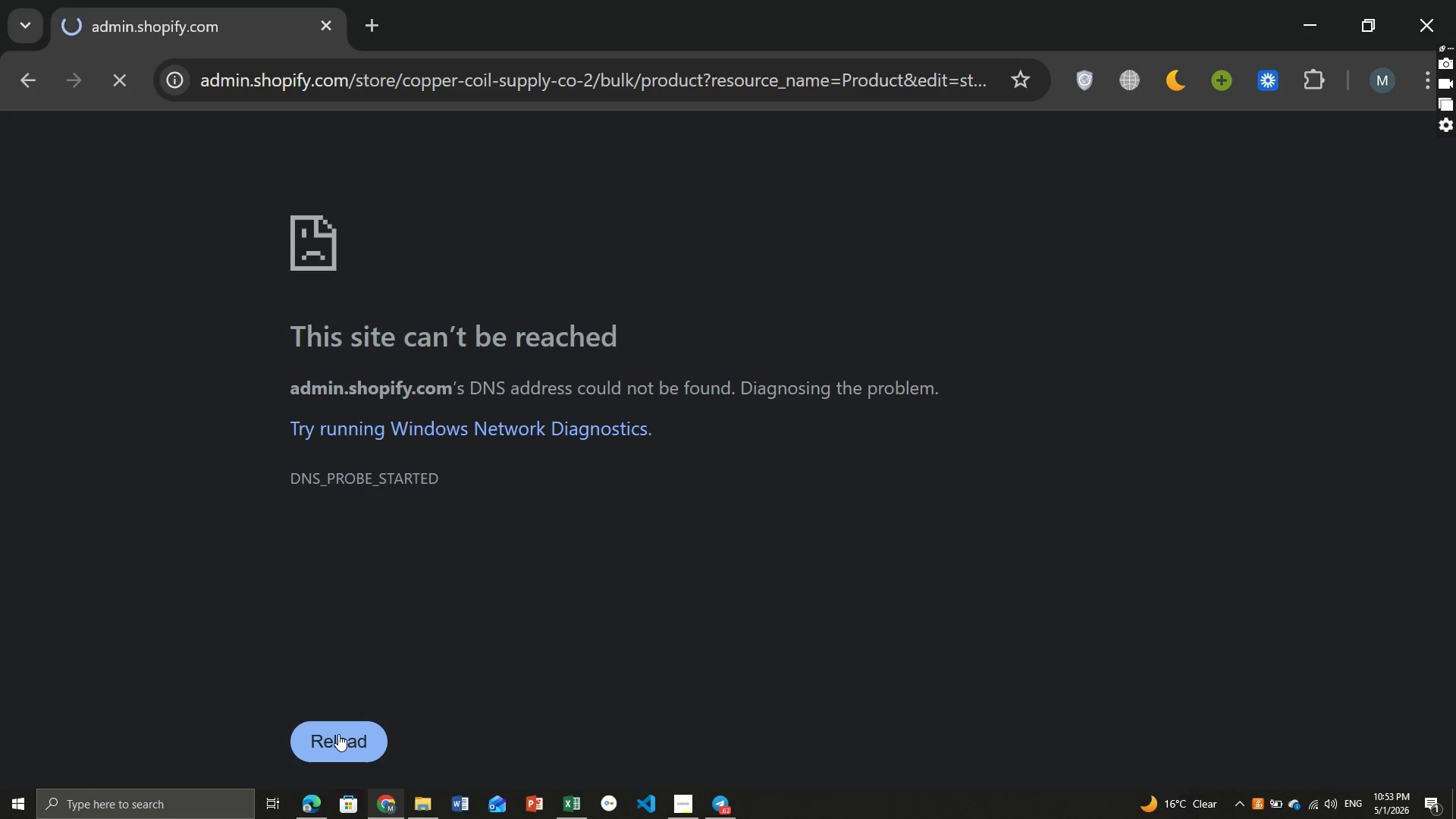 
wait(9.69)
 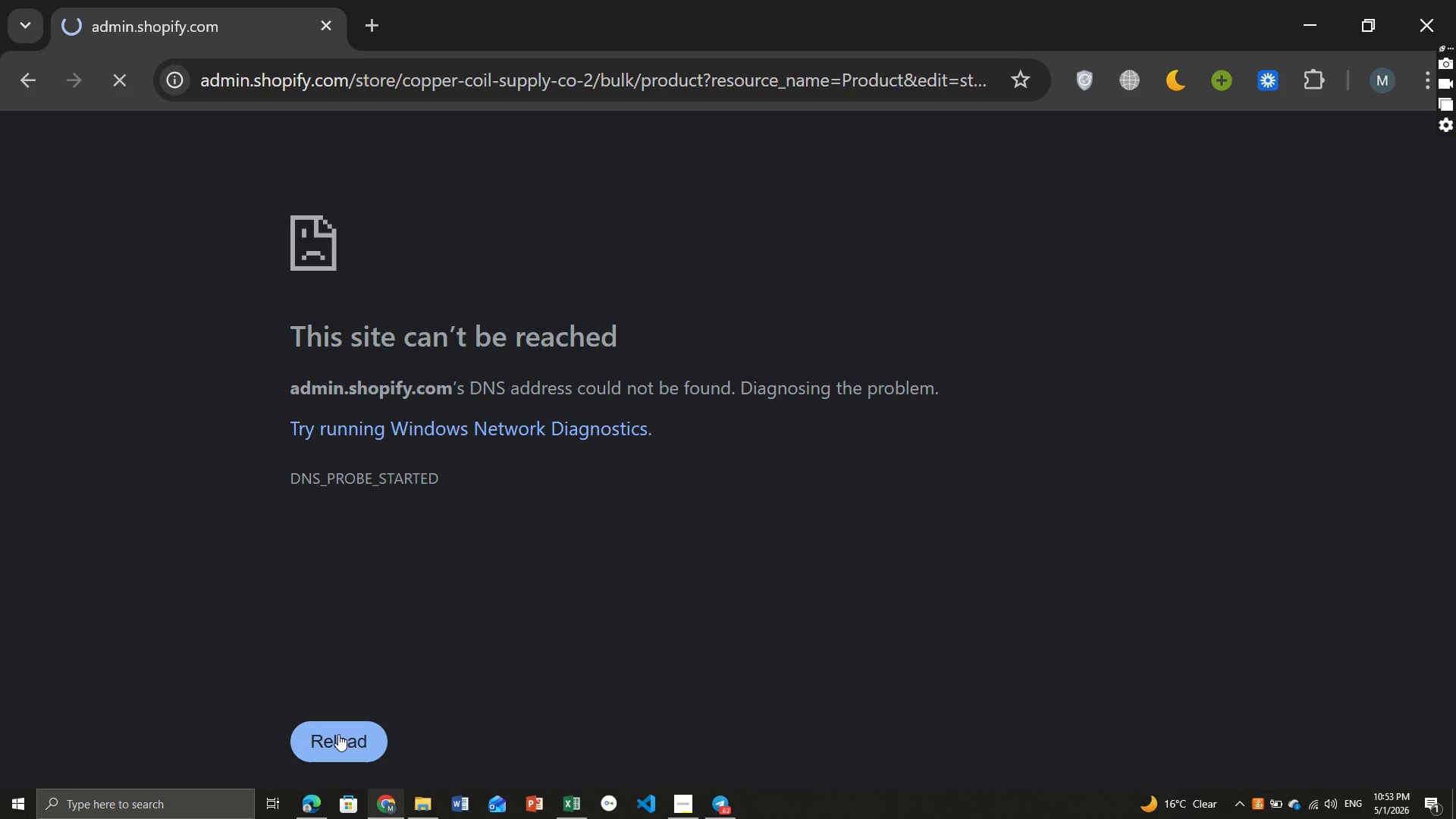 
left_click([338, 734])
 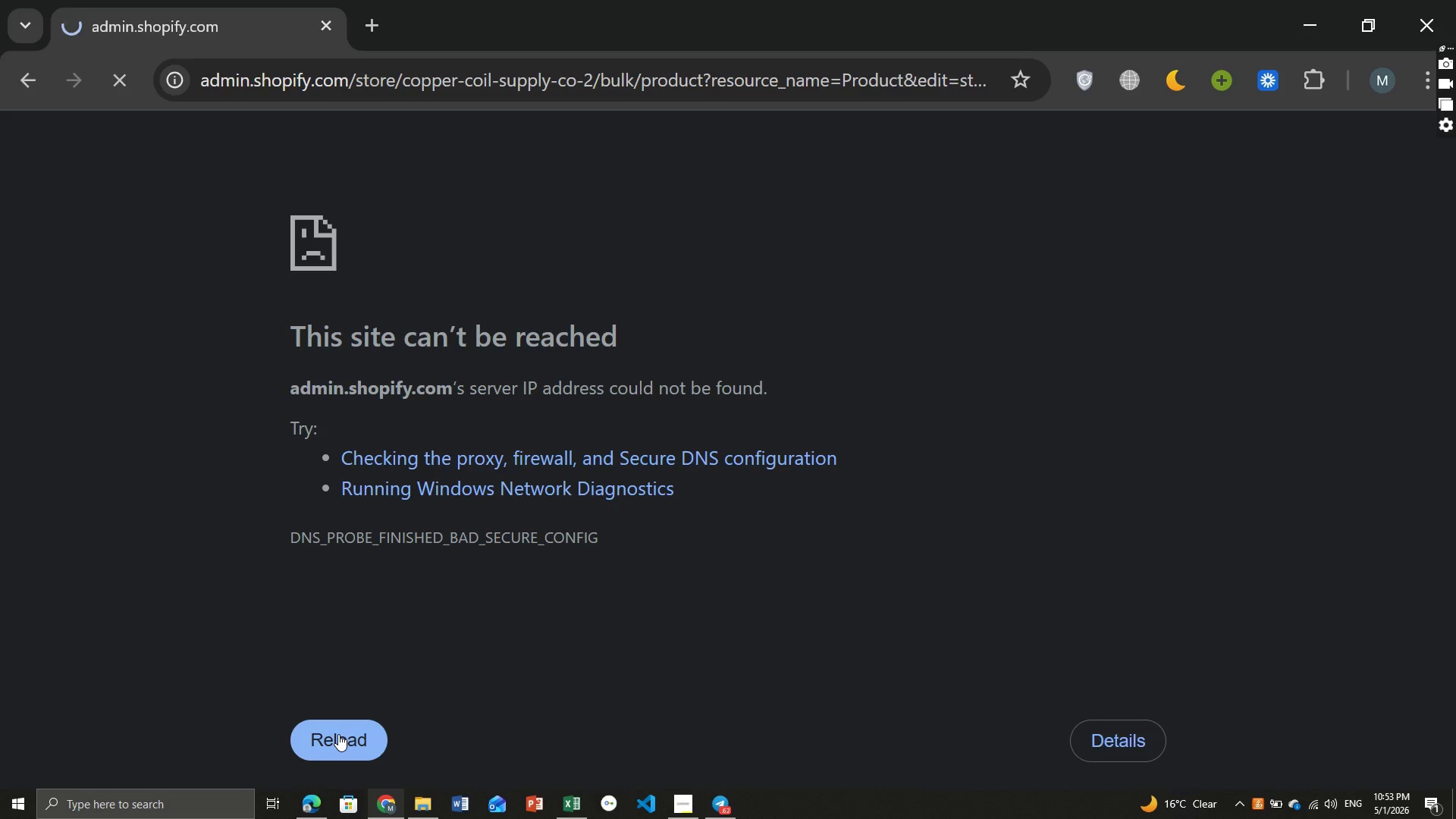 
left_click([338, 734])
 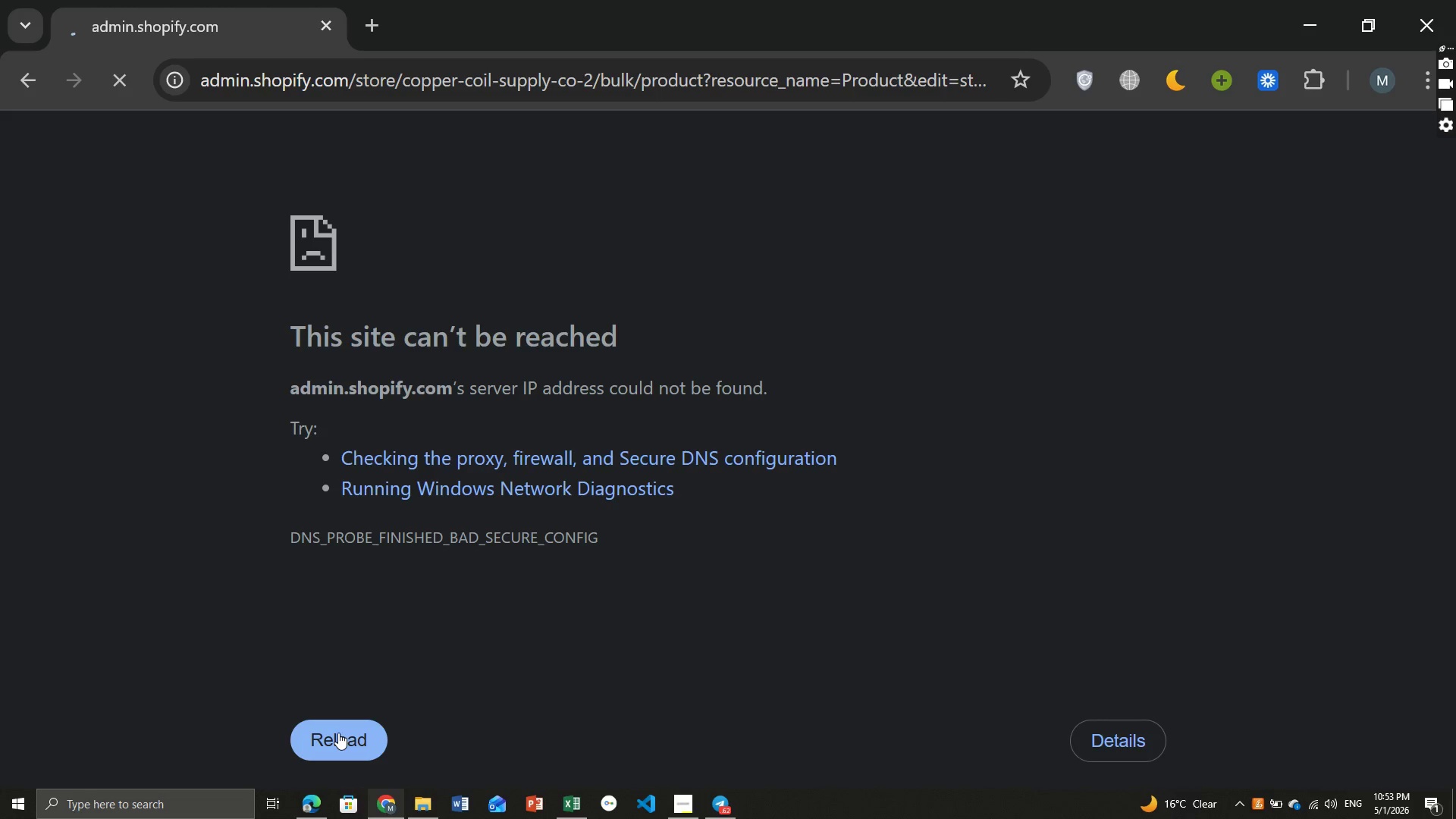 
left_click([338, 733])
 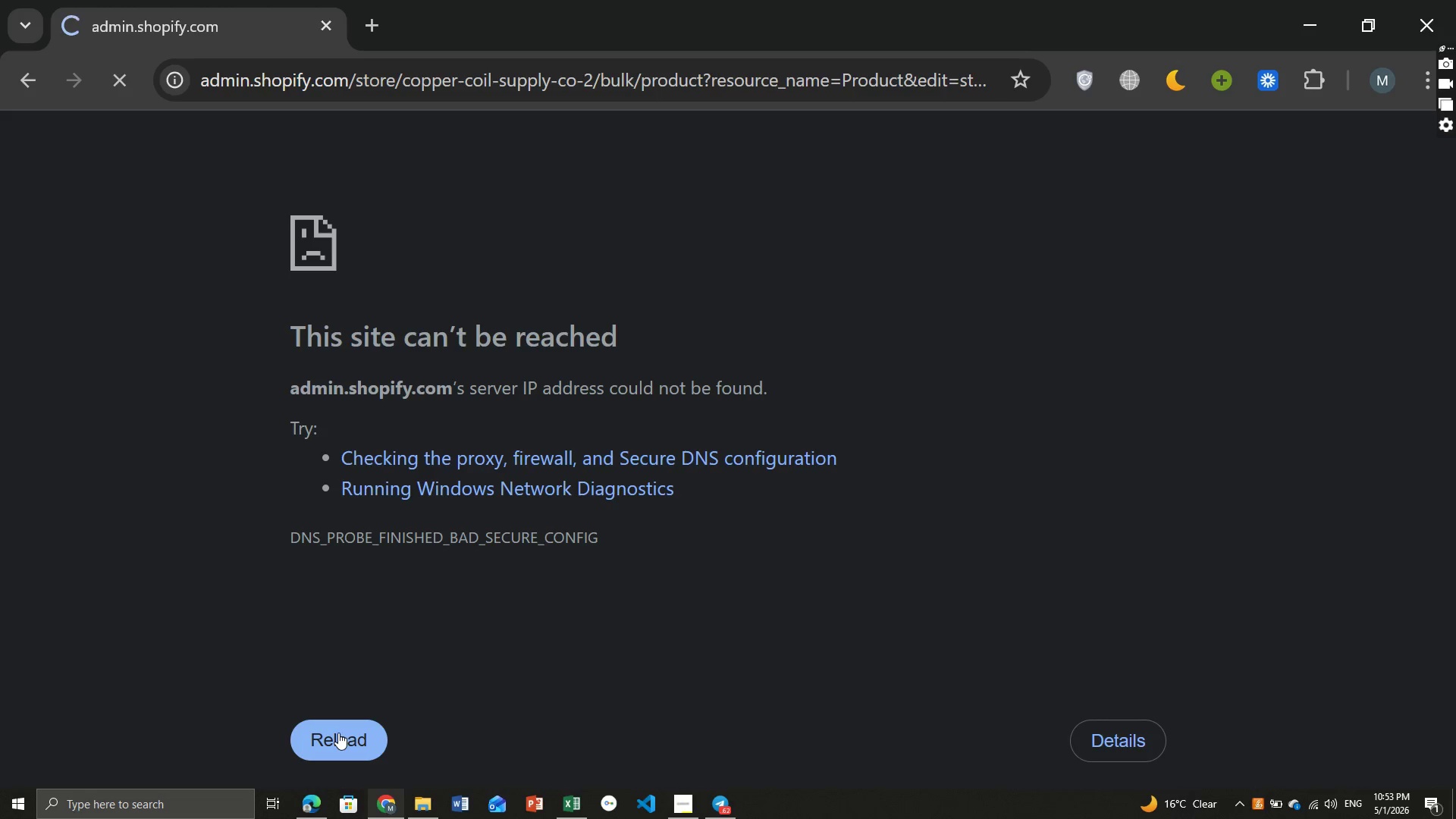 
left_click([338, 733])
 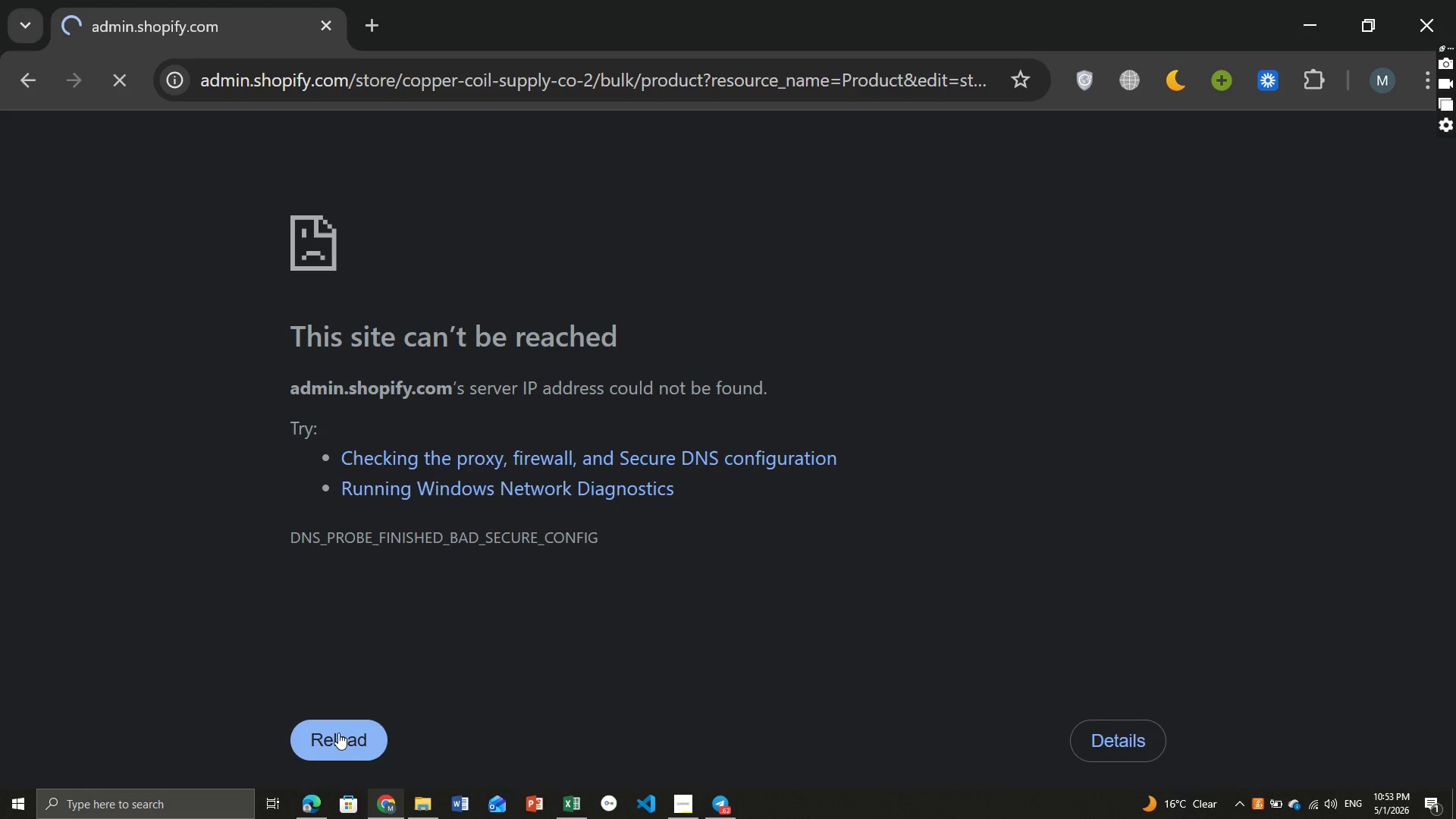 
left_click([338, 733])
 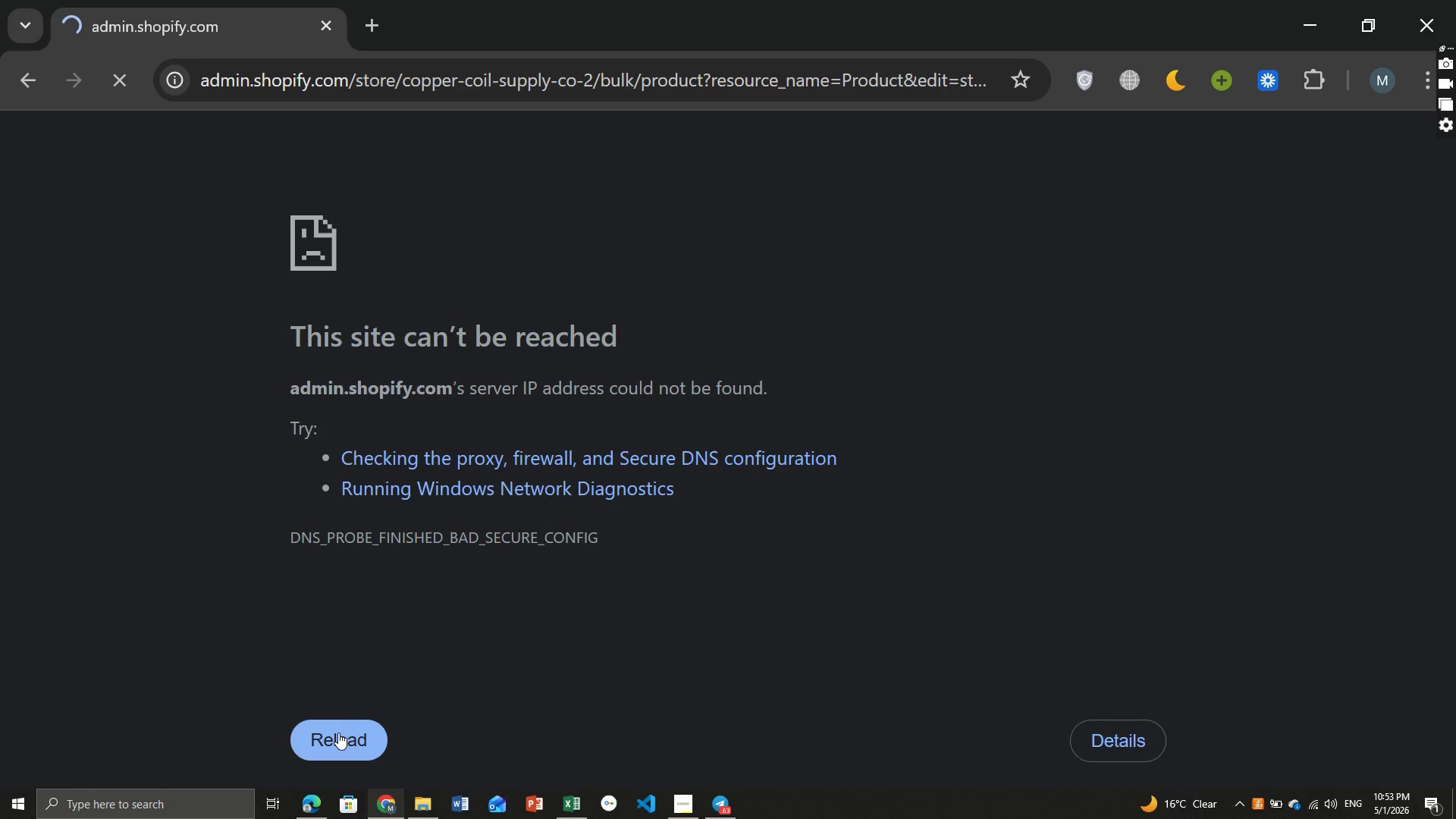 
wait(13.5)
 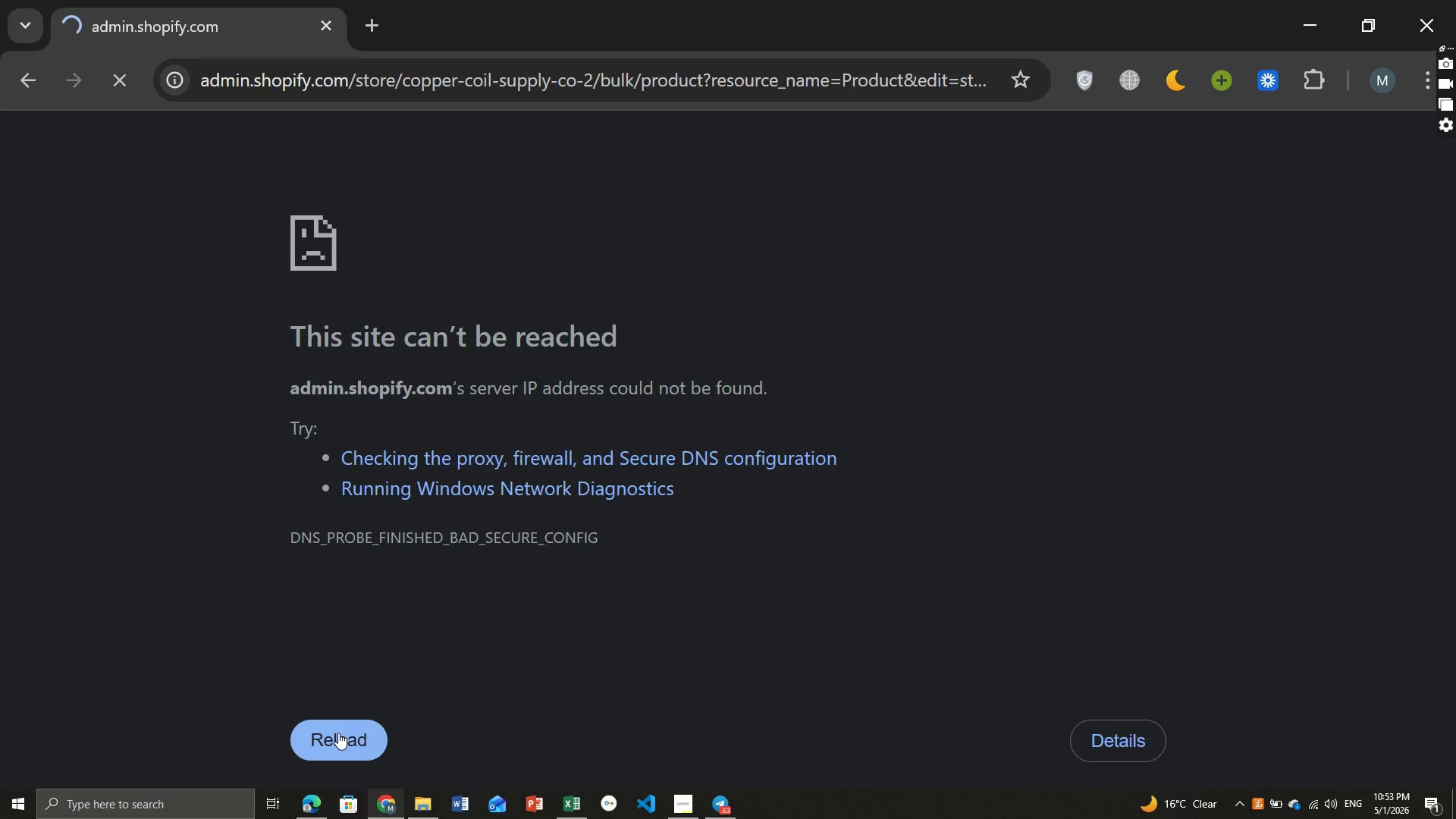 
left_click([338, 733])
 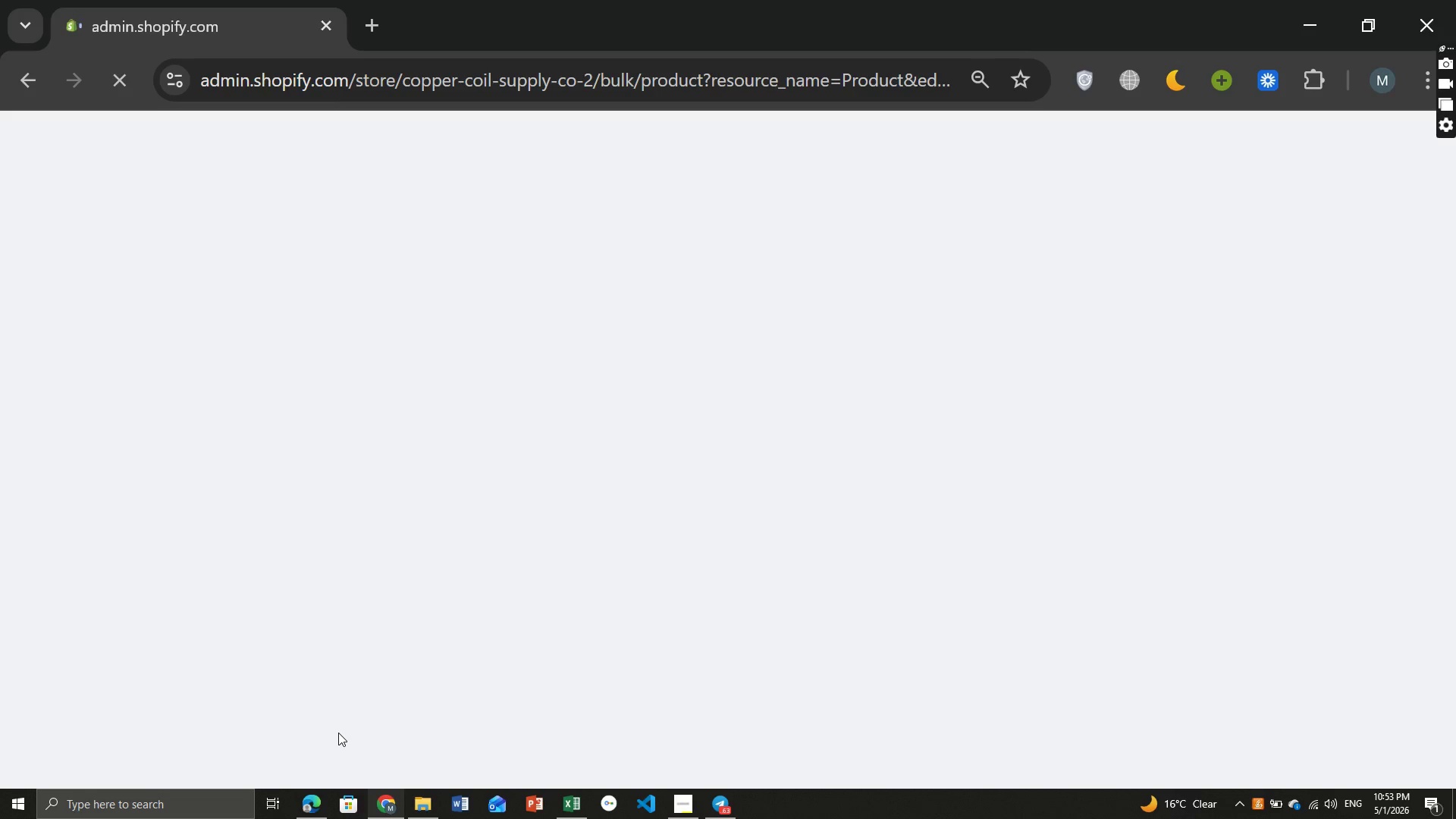 
wait(7.12)
 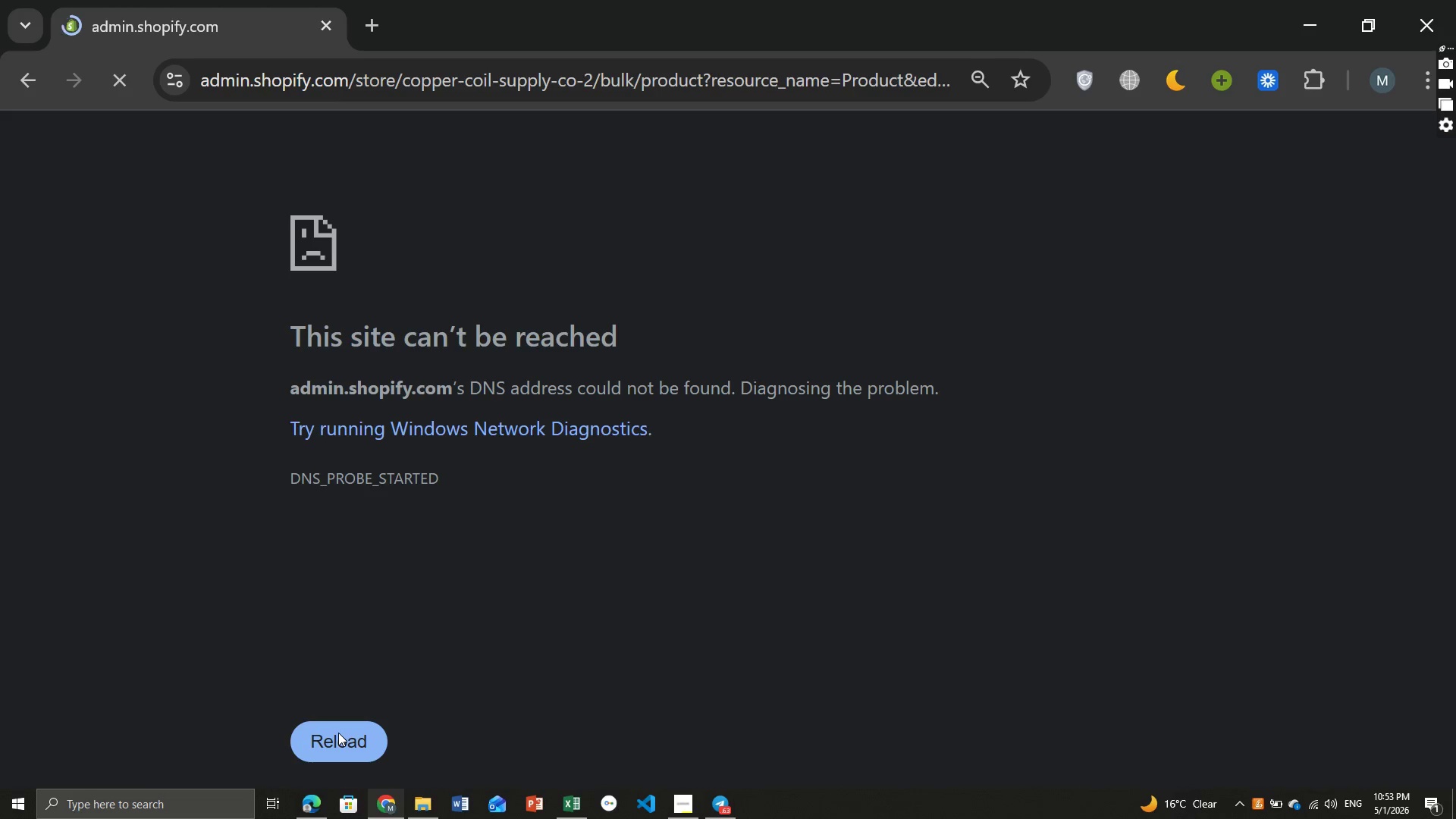 
left_click([338, 733])
 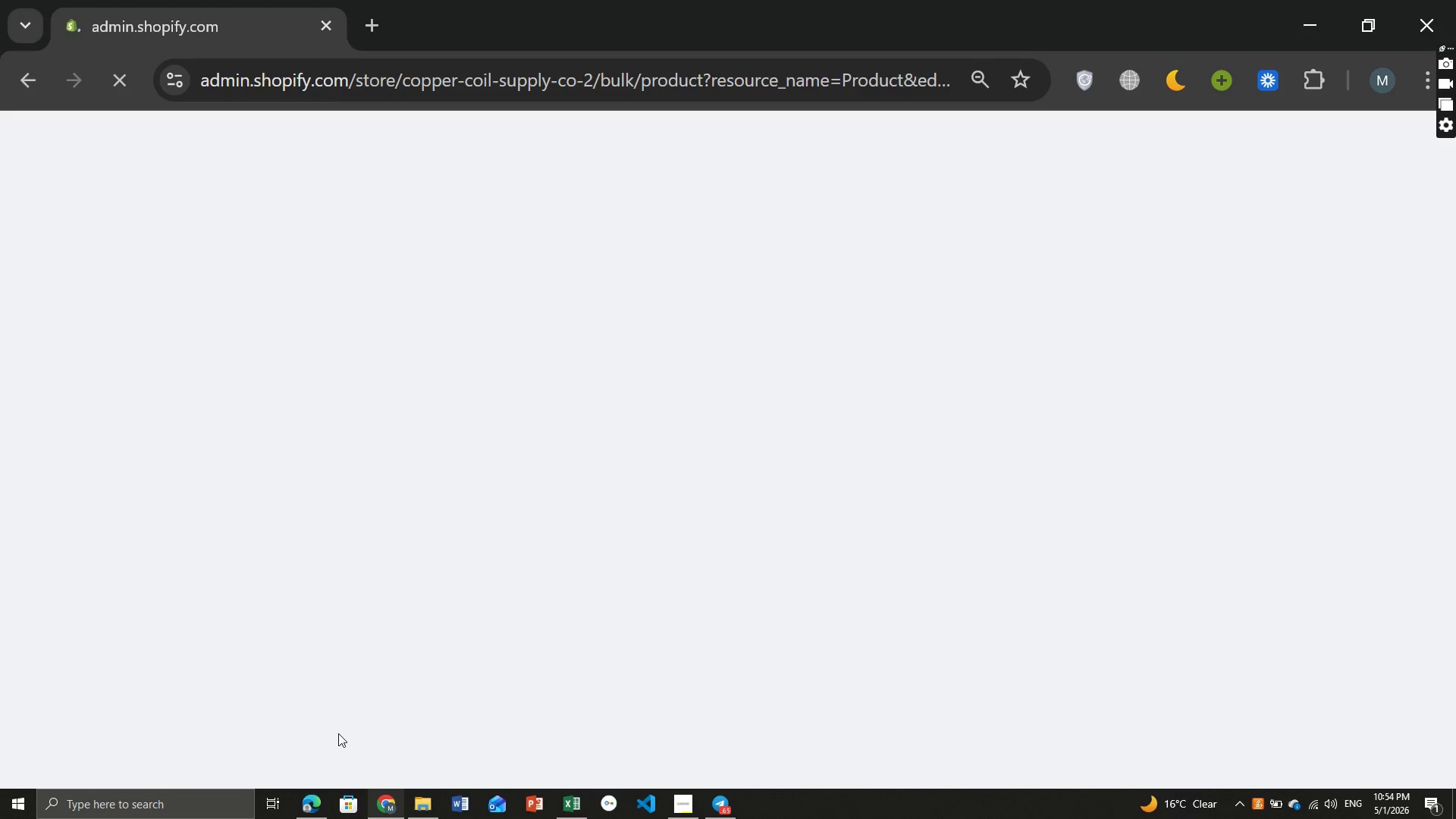 
wait(43.3)
 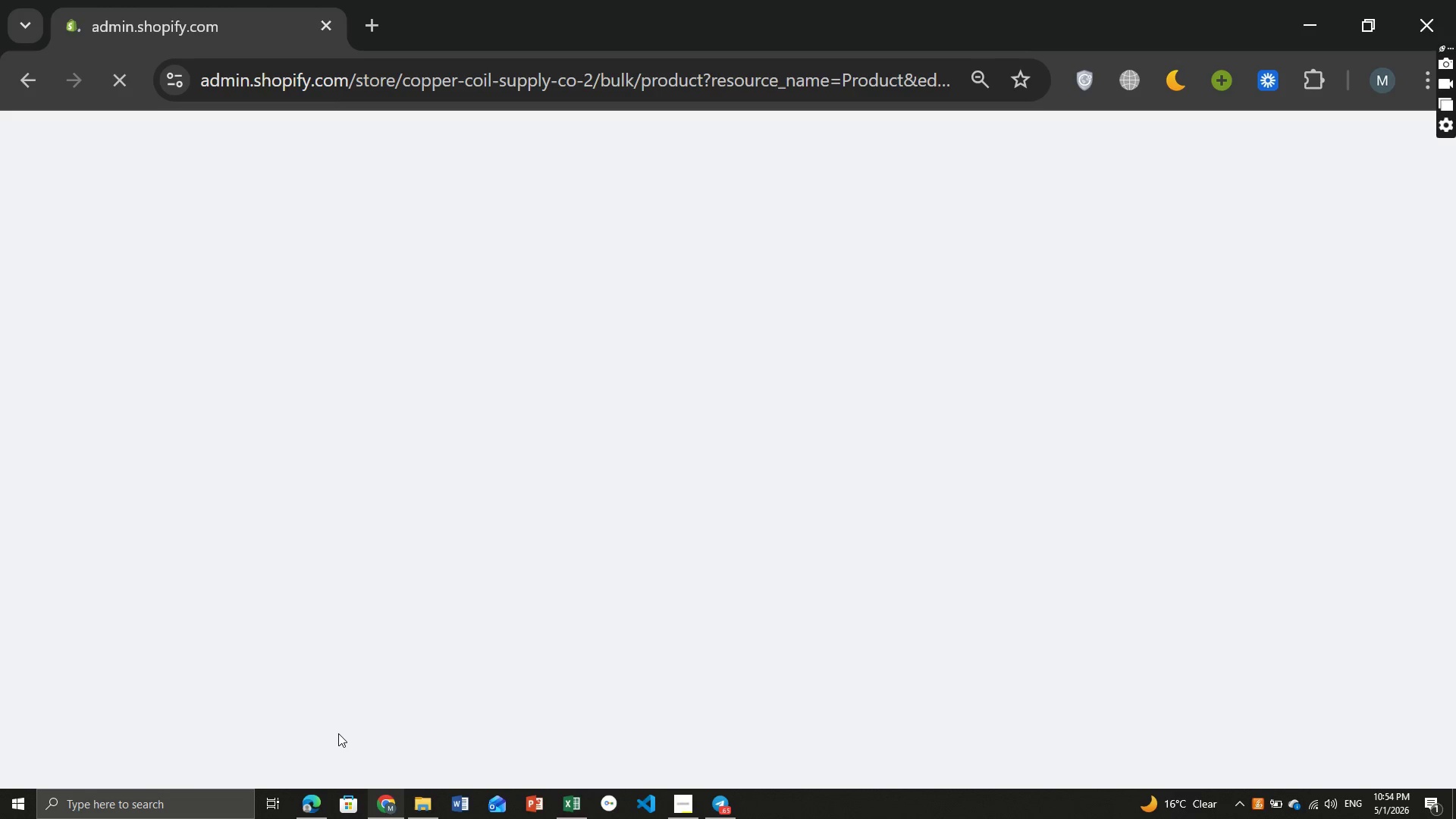 
left_click([338, 733])
 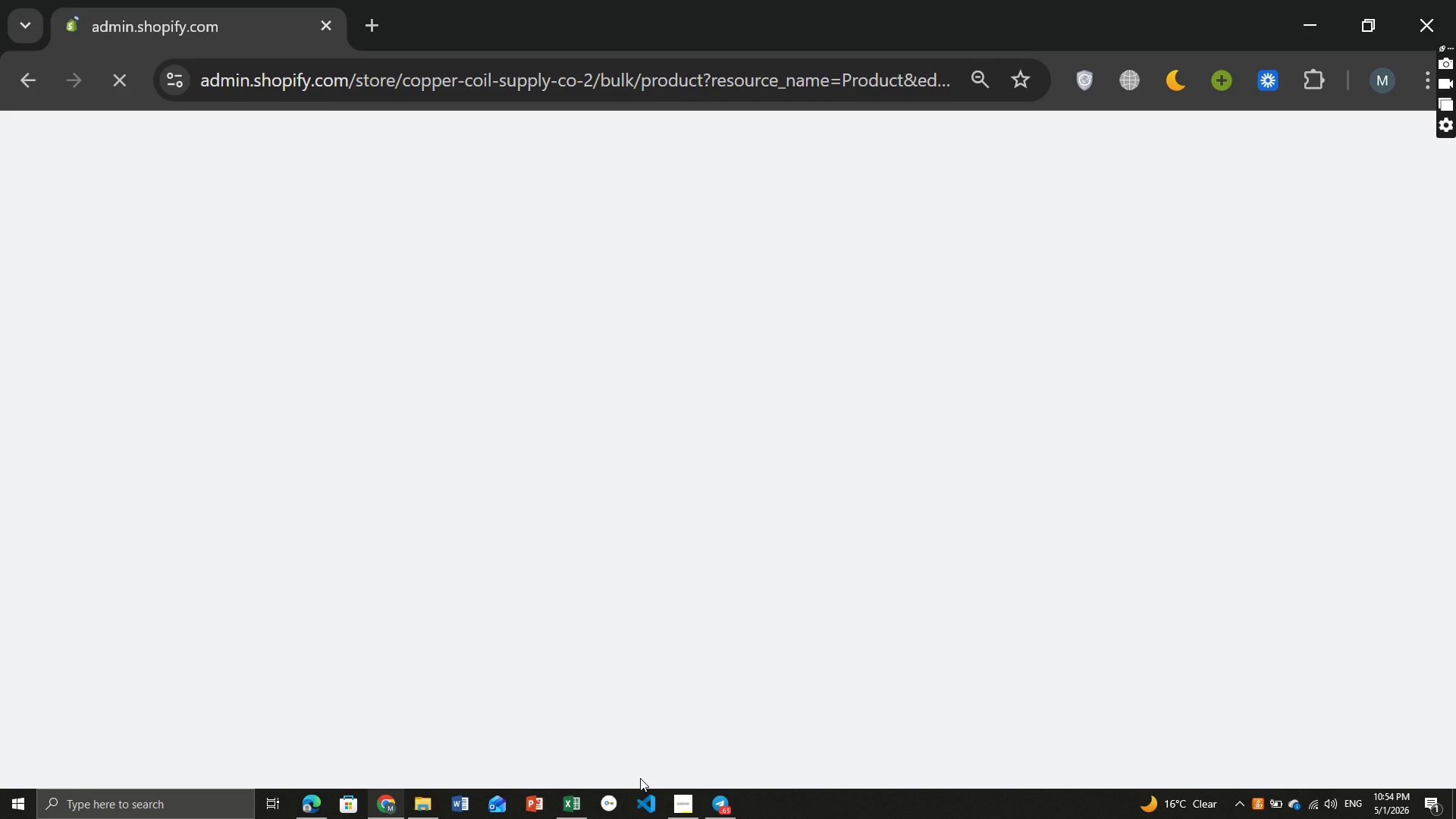 
left_click([679, 797])